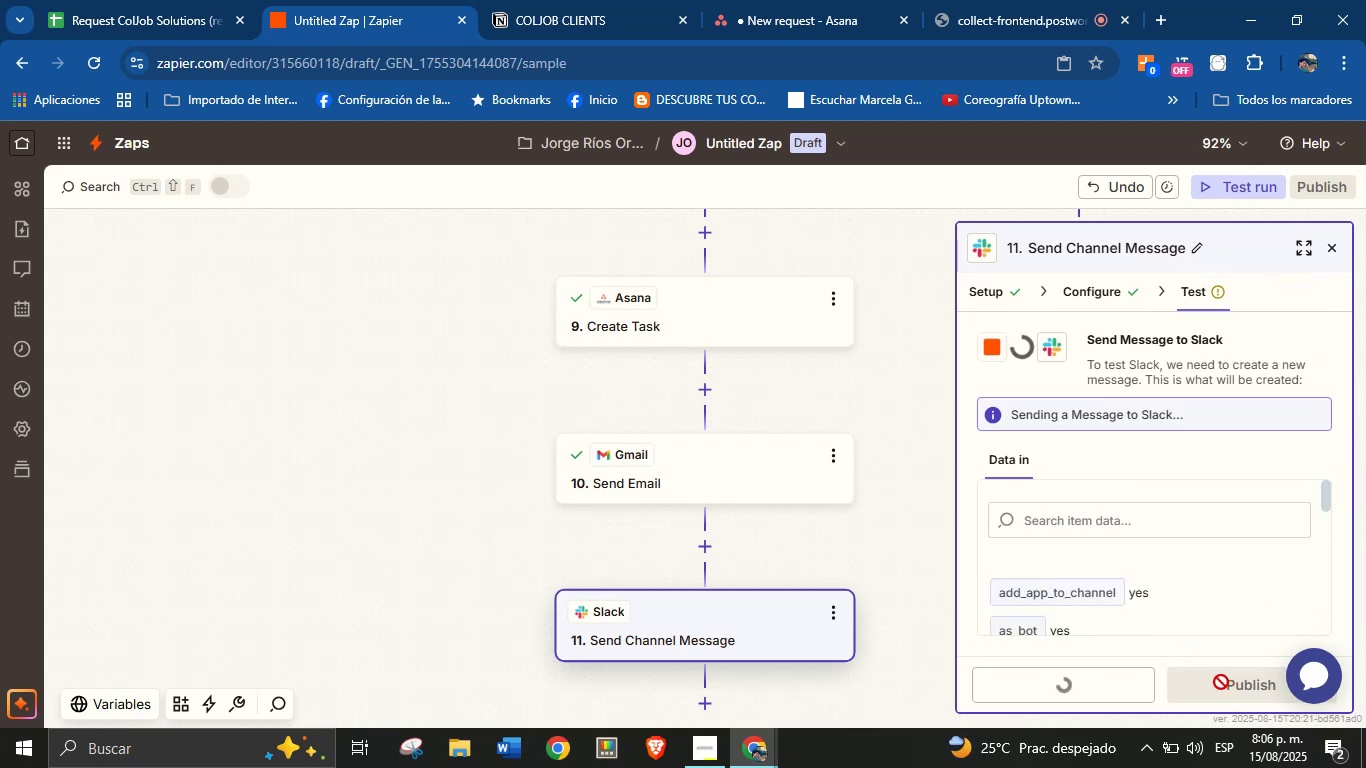 
left_click_drag(start_coordinate=[910, 560], to_coordinate=[869, 503])
 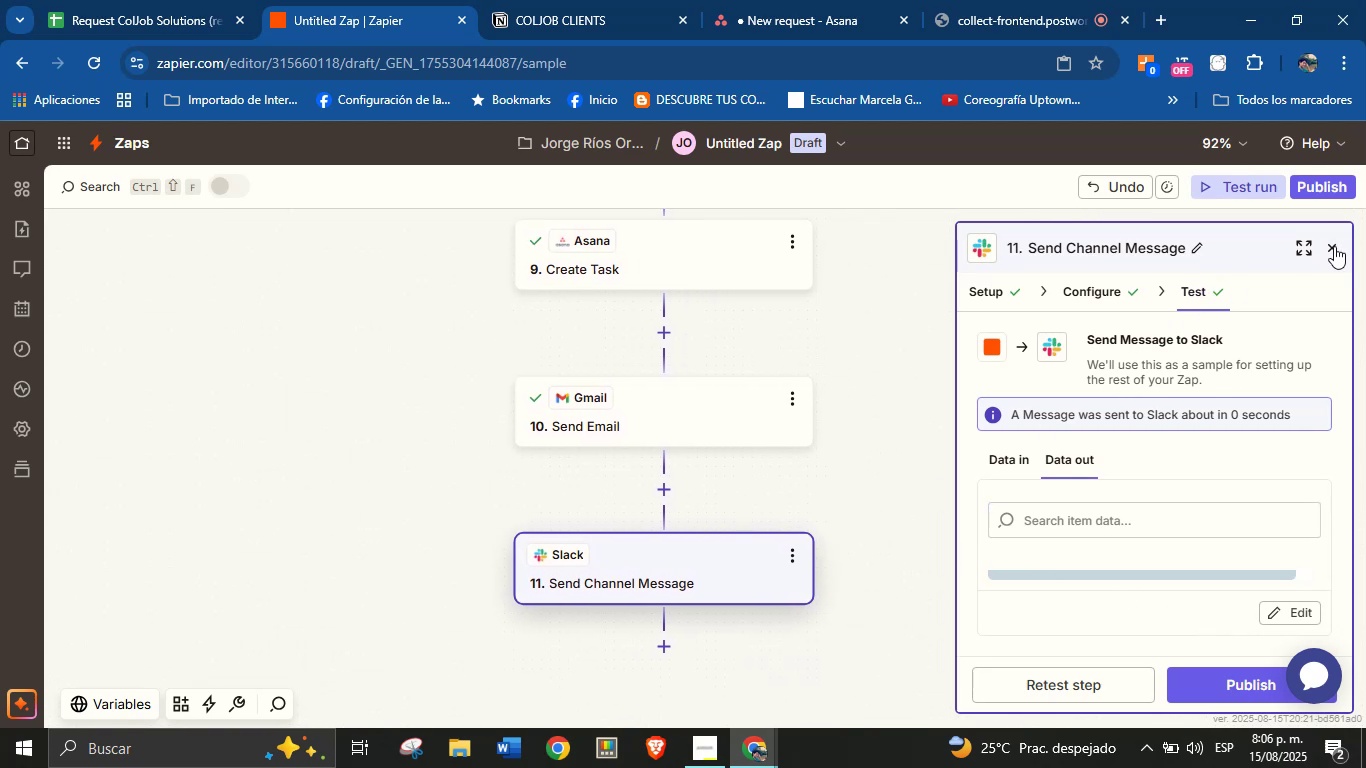 
left_click([1334, 246])
 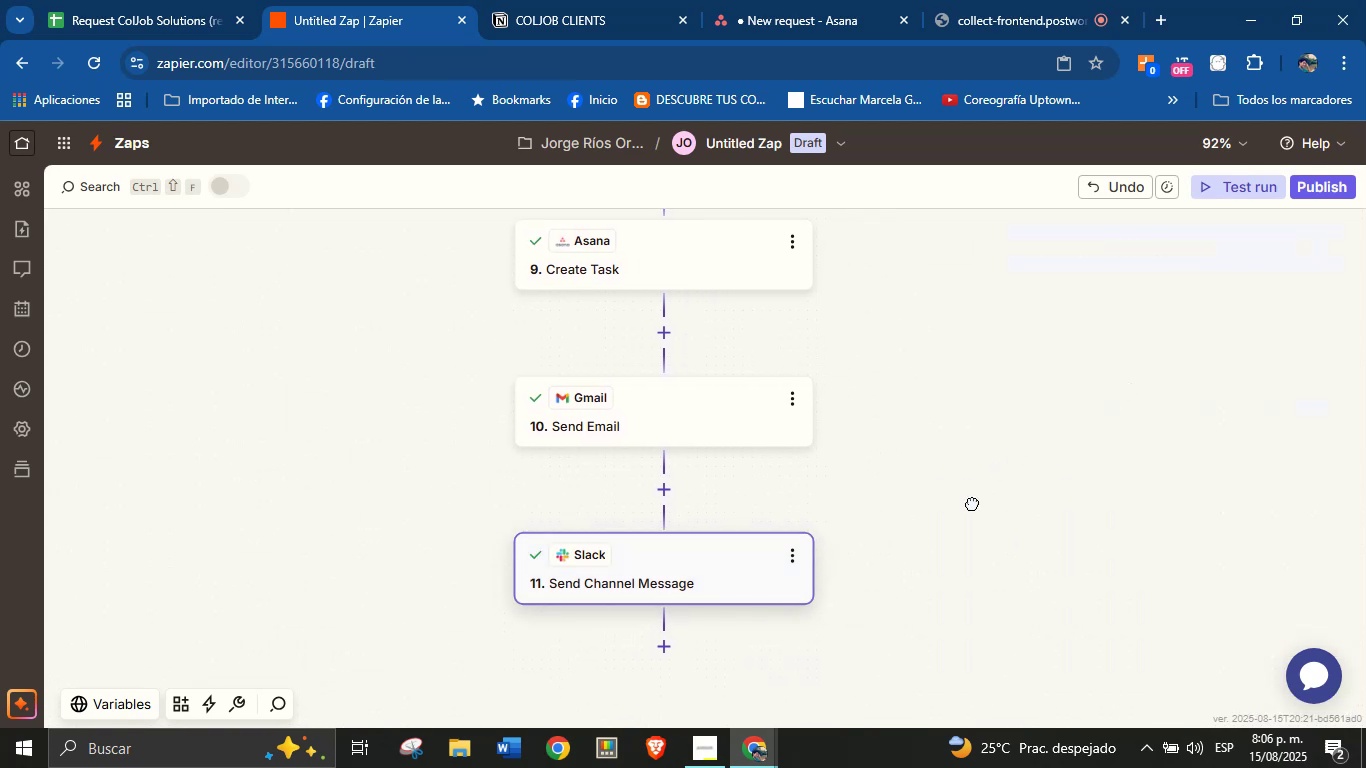 
left_click_drag(start_coordinate=[1026, 452], to_coordinate=[764, 621])
 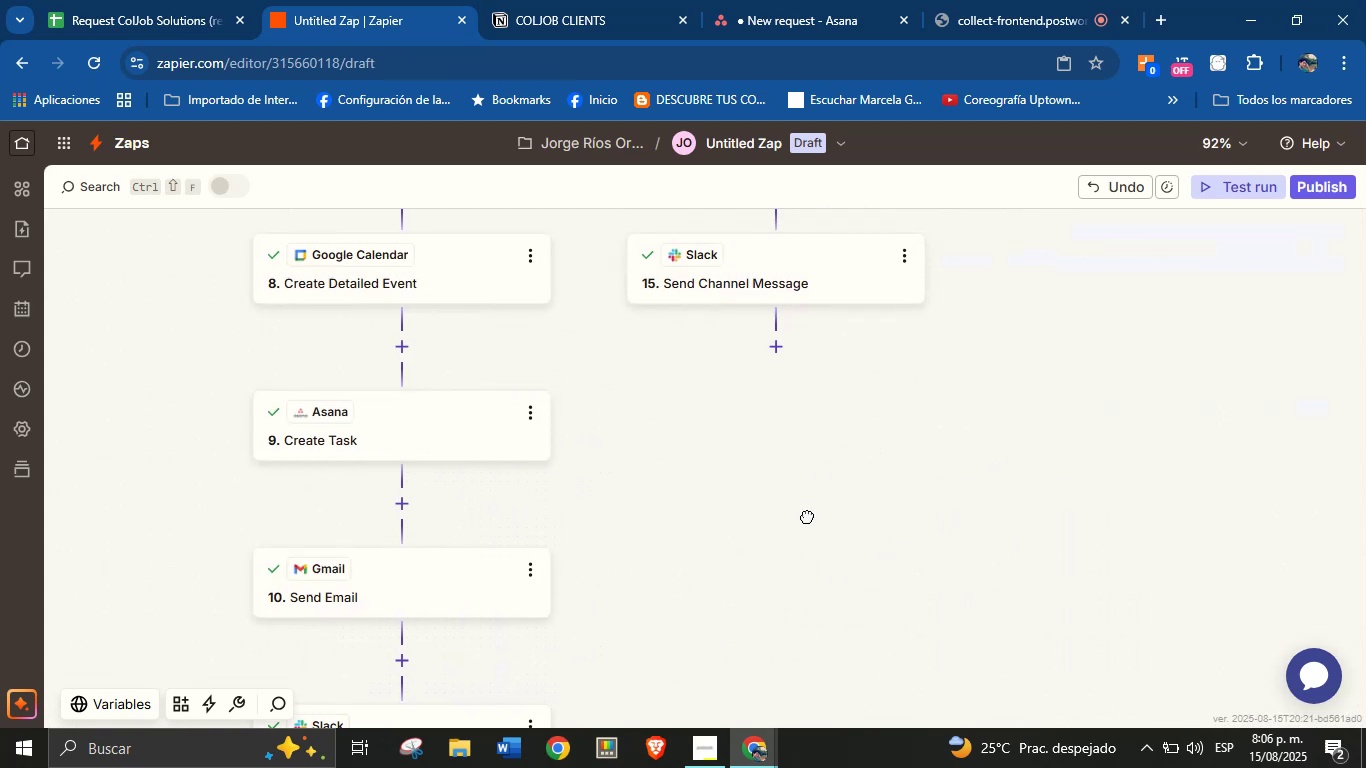 
left_click_drag(start_coordinate=[844, 429], to_coordinate=[801, 530])
 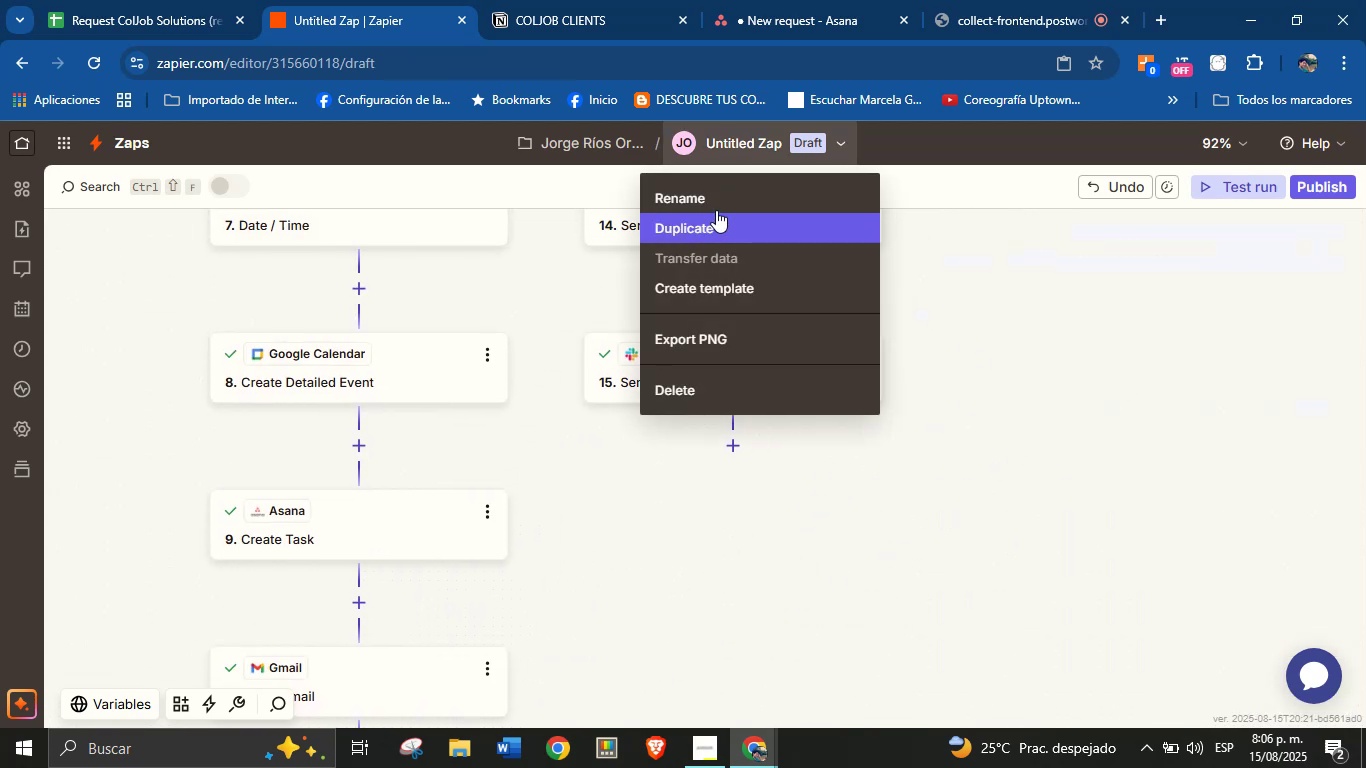 
left_click([717, 210])
 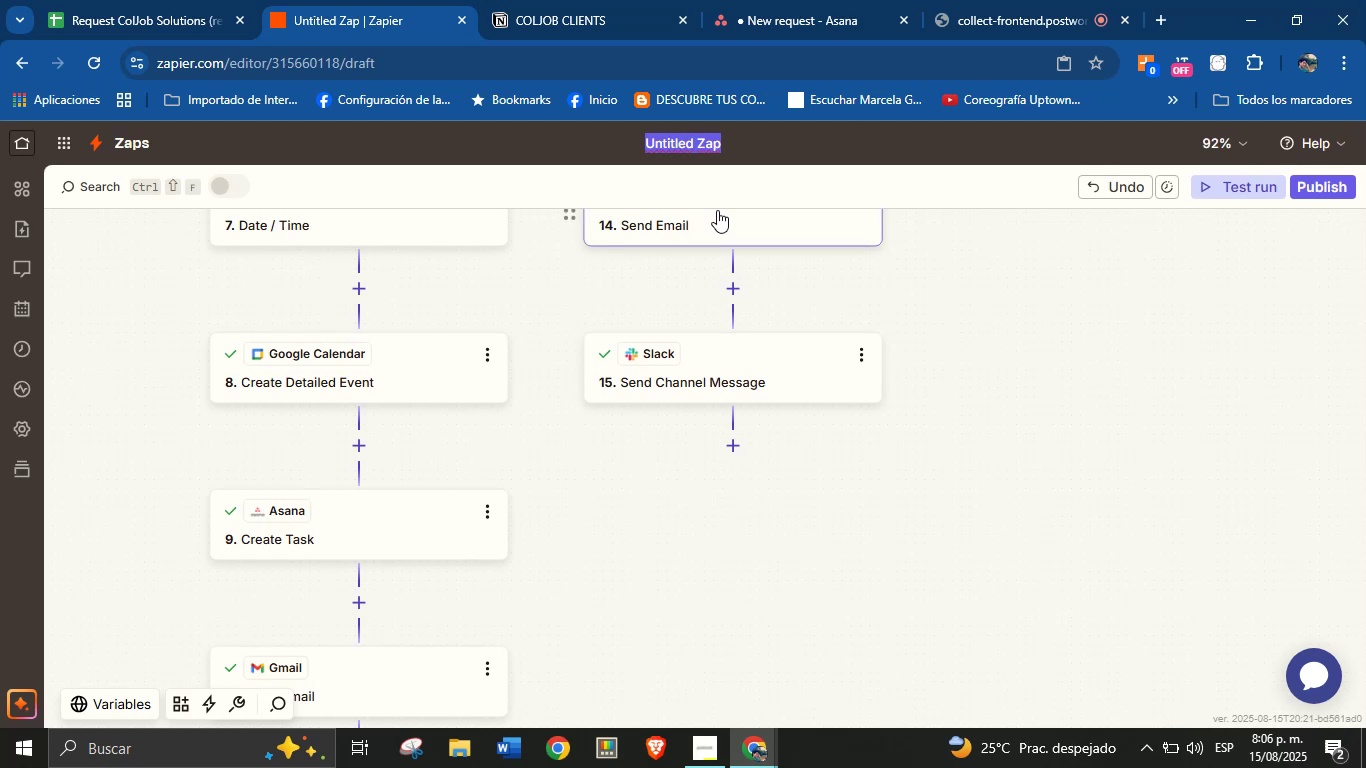 
type(Product)
 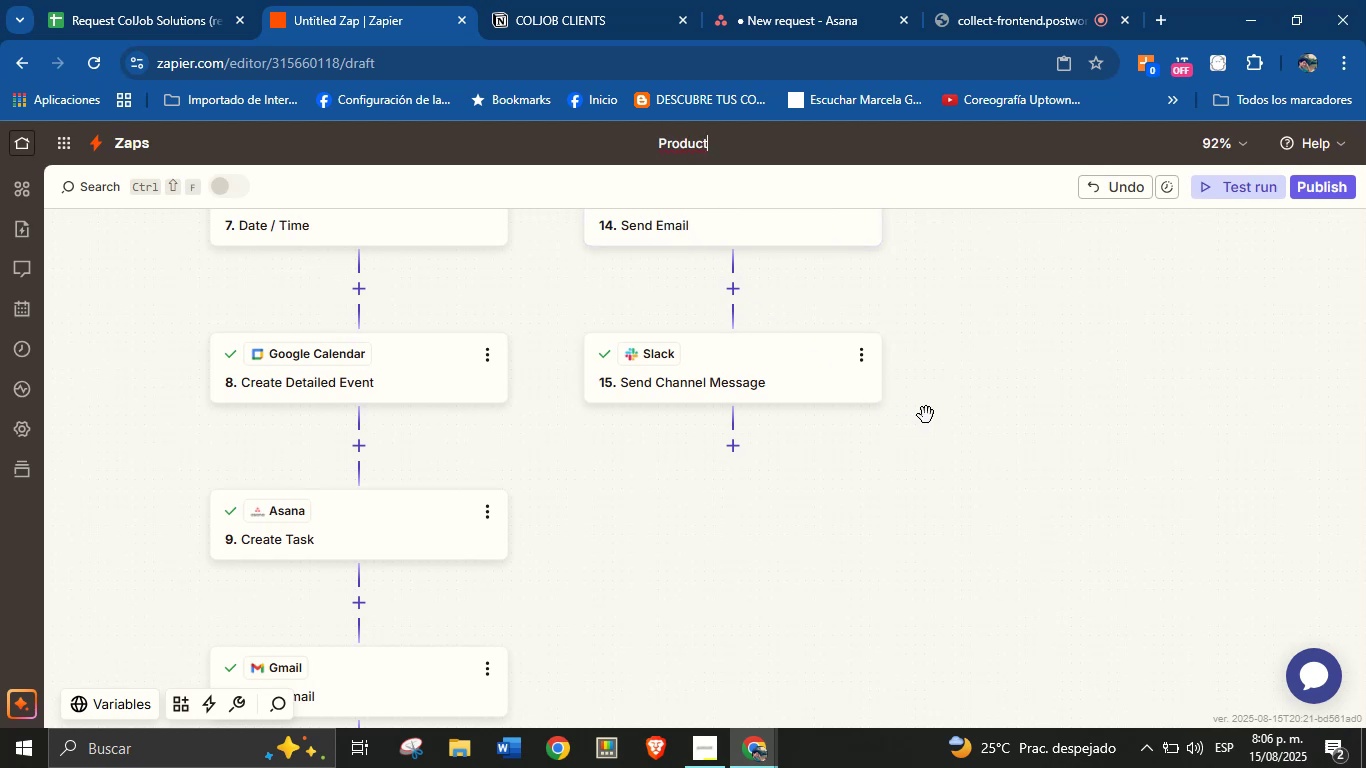 